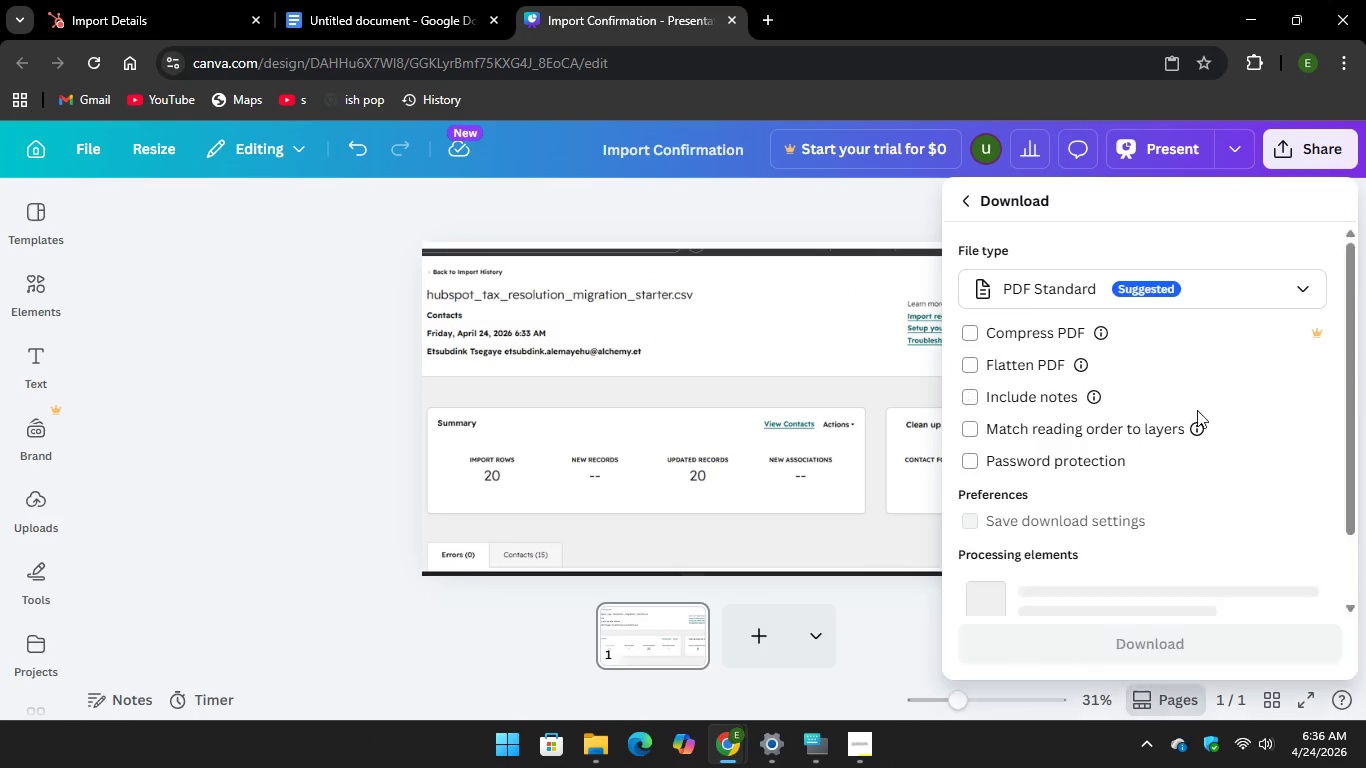 
scroll: coordinate [1046, 545], scroll_direction: down, amount: 1.0
 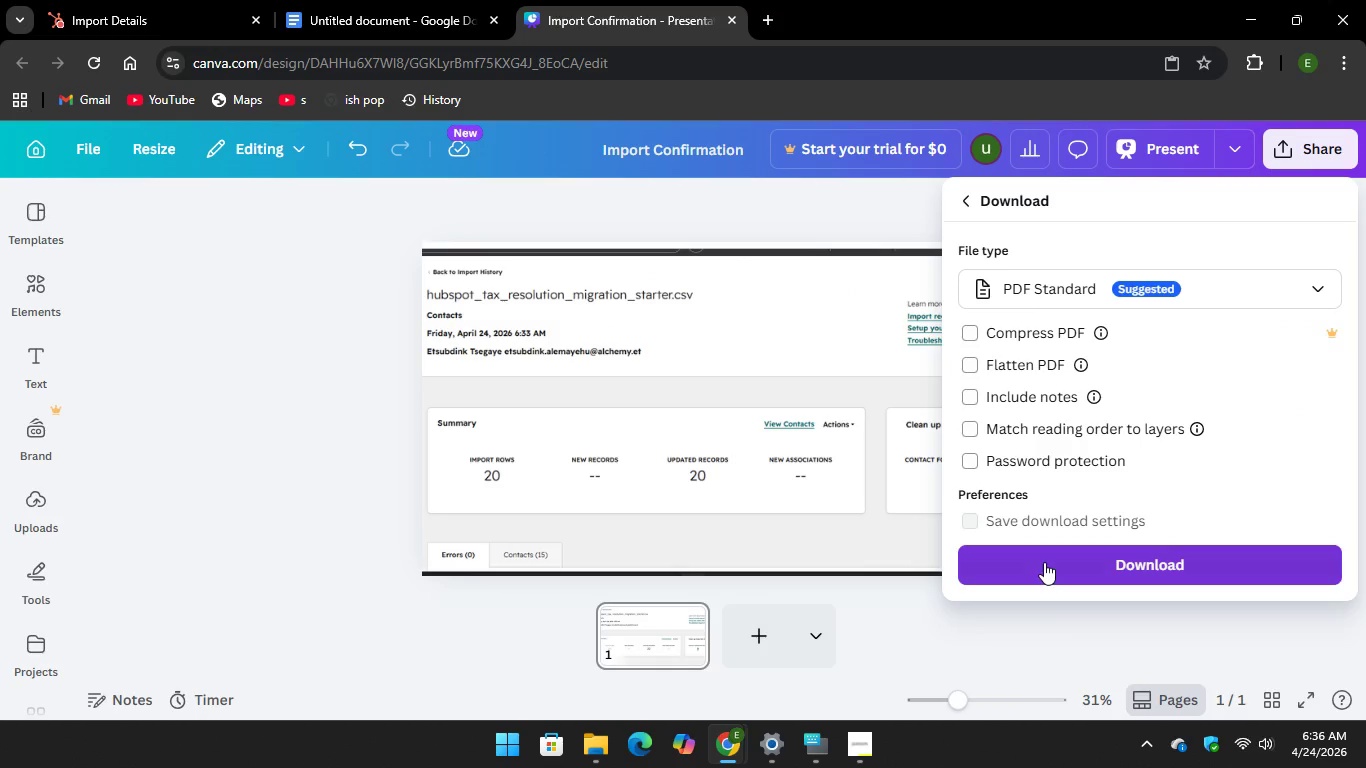 
left_click([1044, 562])
 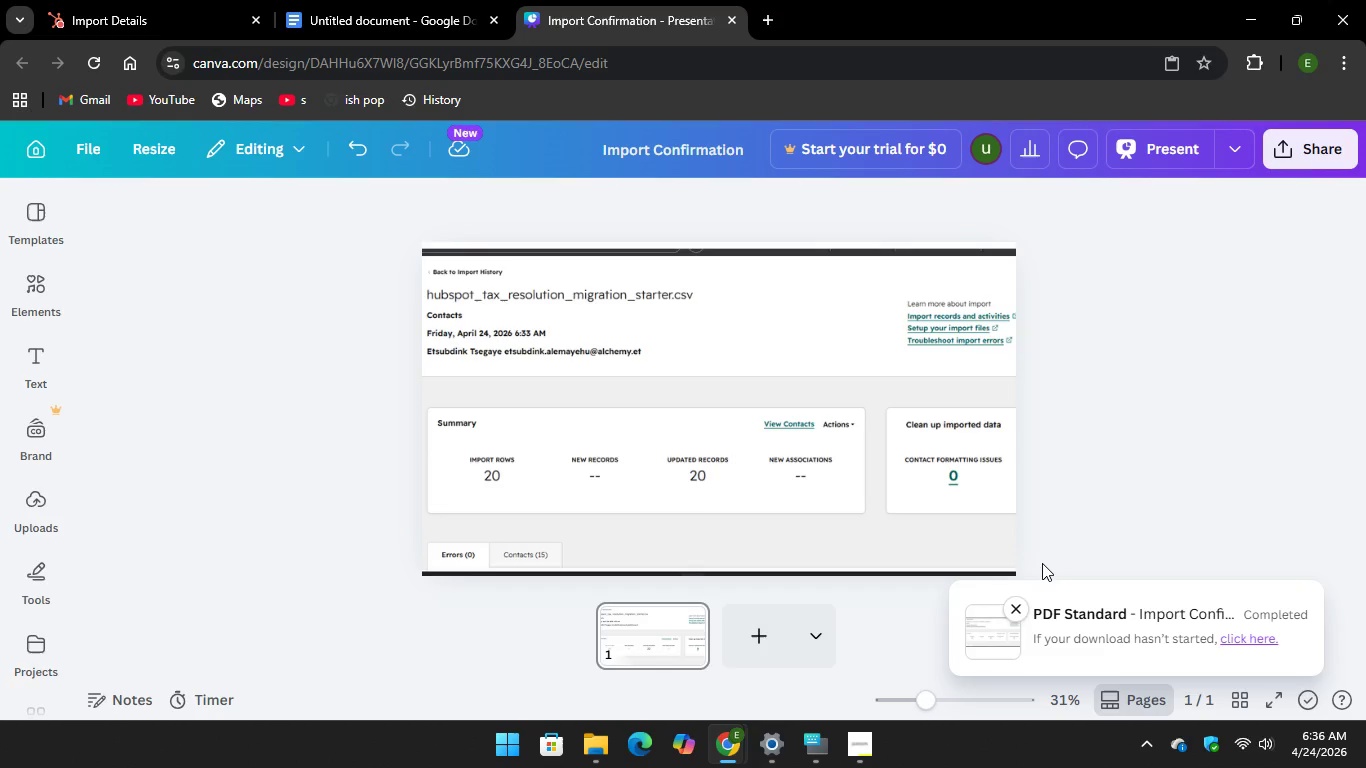 
scroll: coordinate [762, 488], scroll_direction: up, amount: 3.0
 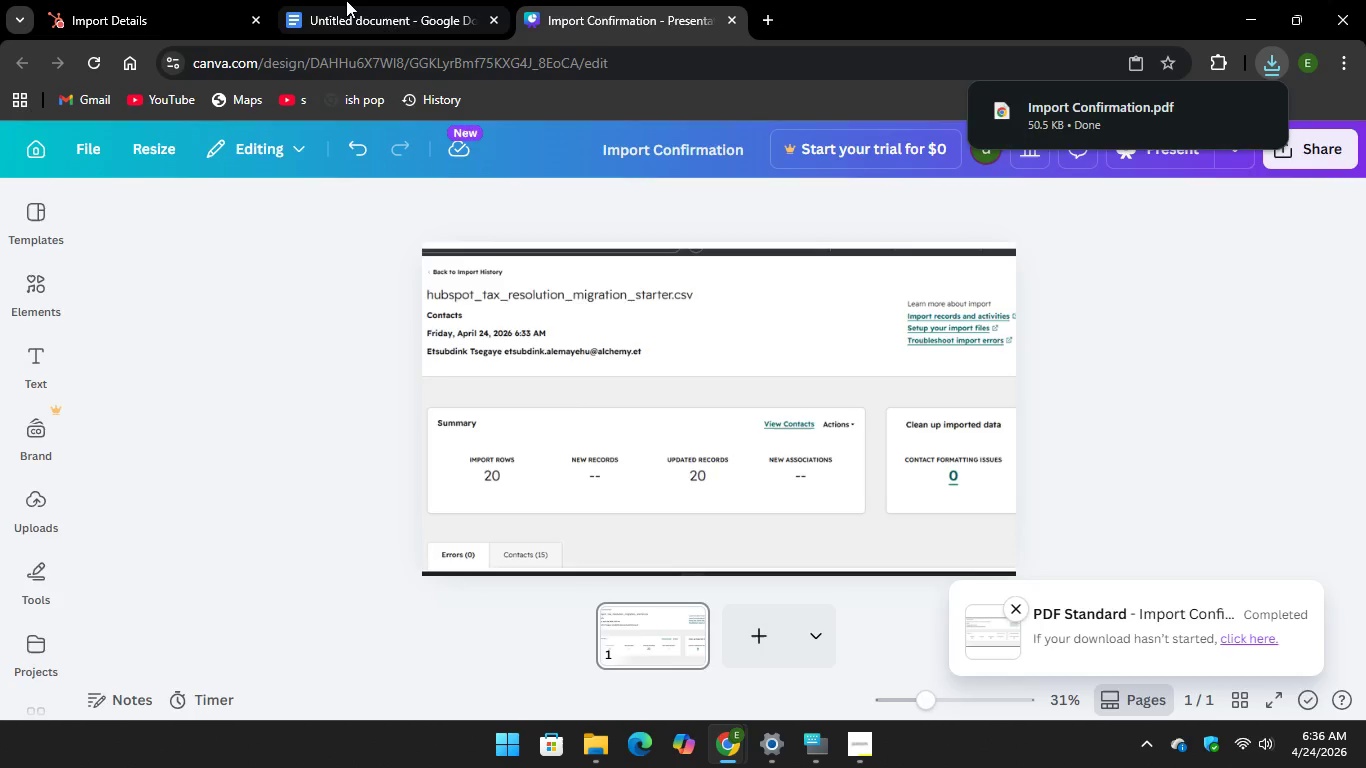 
left_click([346, 0])
 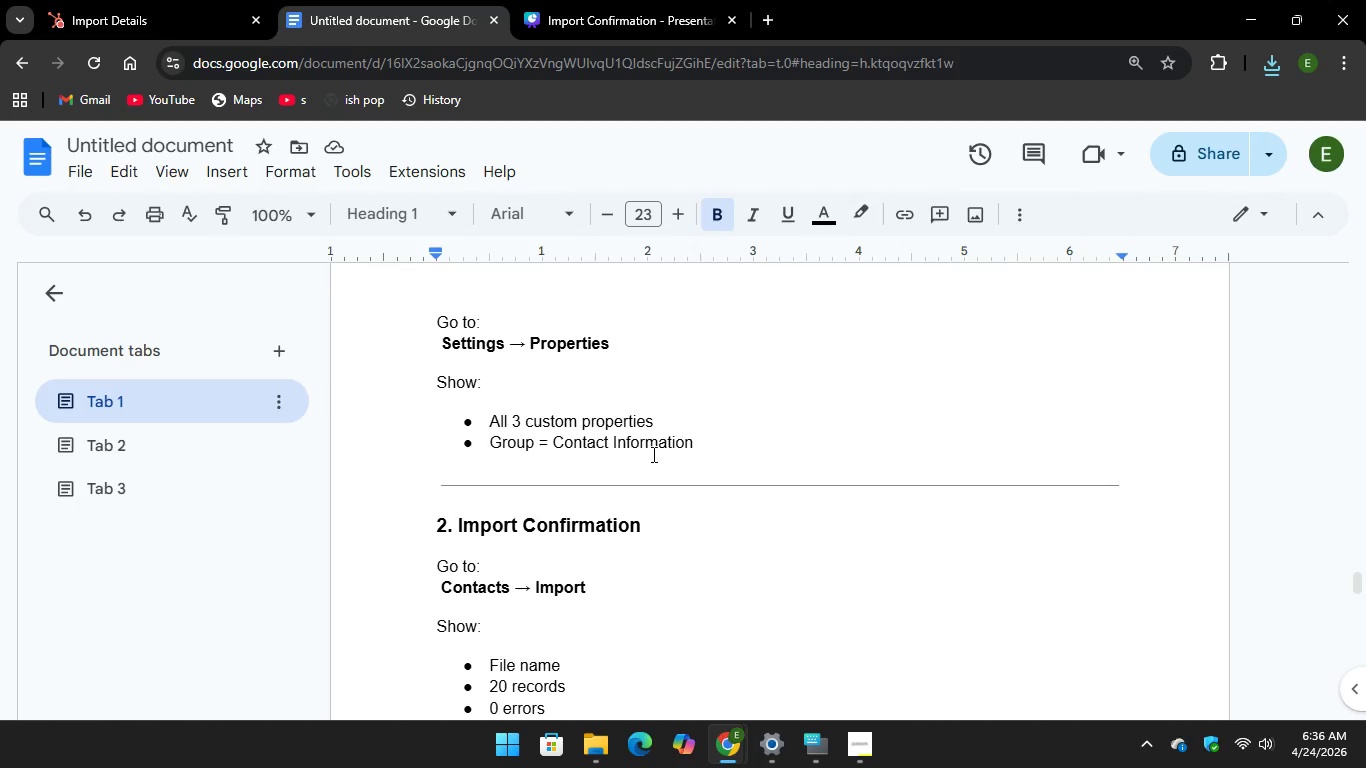 
scroll: coordinate [656, 452], scroll_direction: down, amount: 5.0
 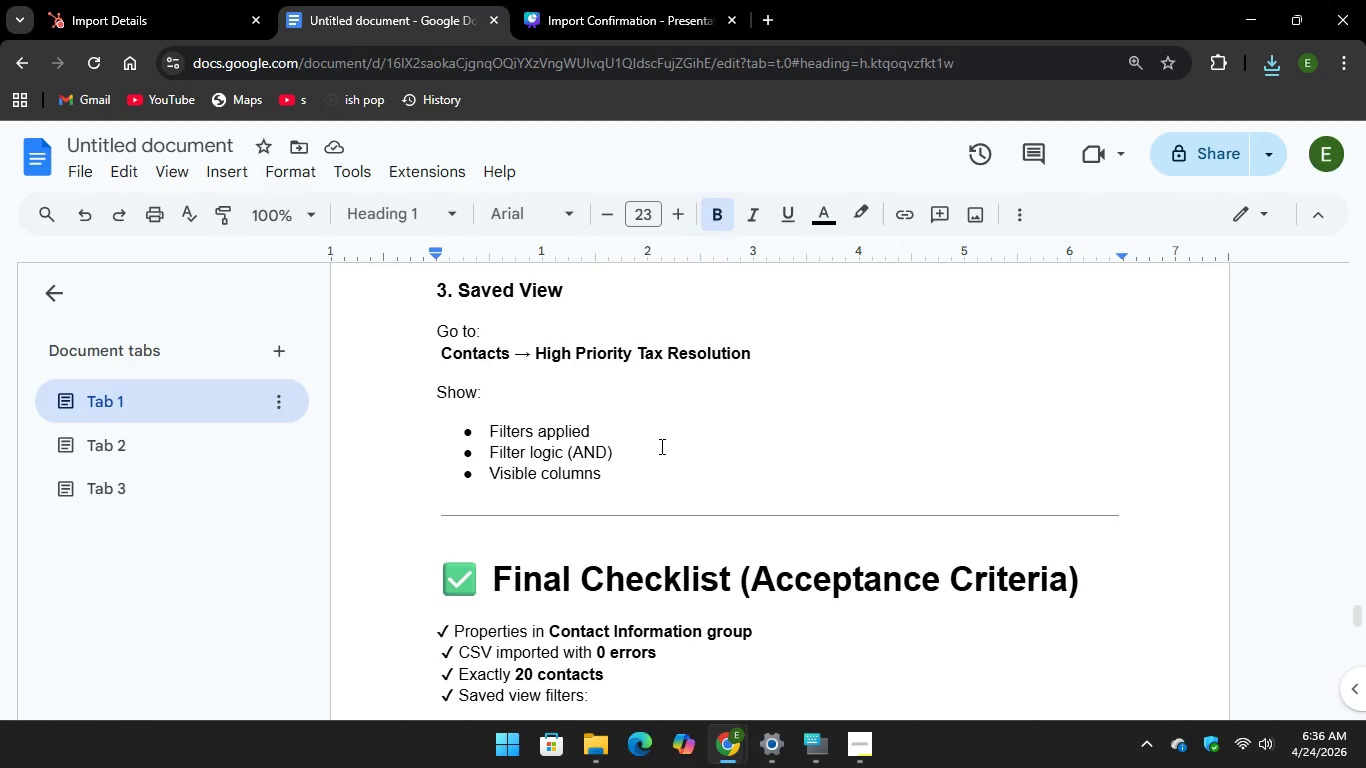 
scroll: coordinate [660, 446], scroll_direction: up, amount: 1.0
 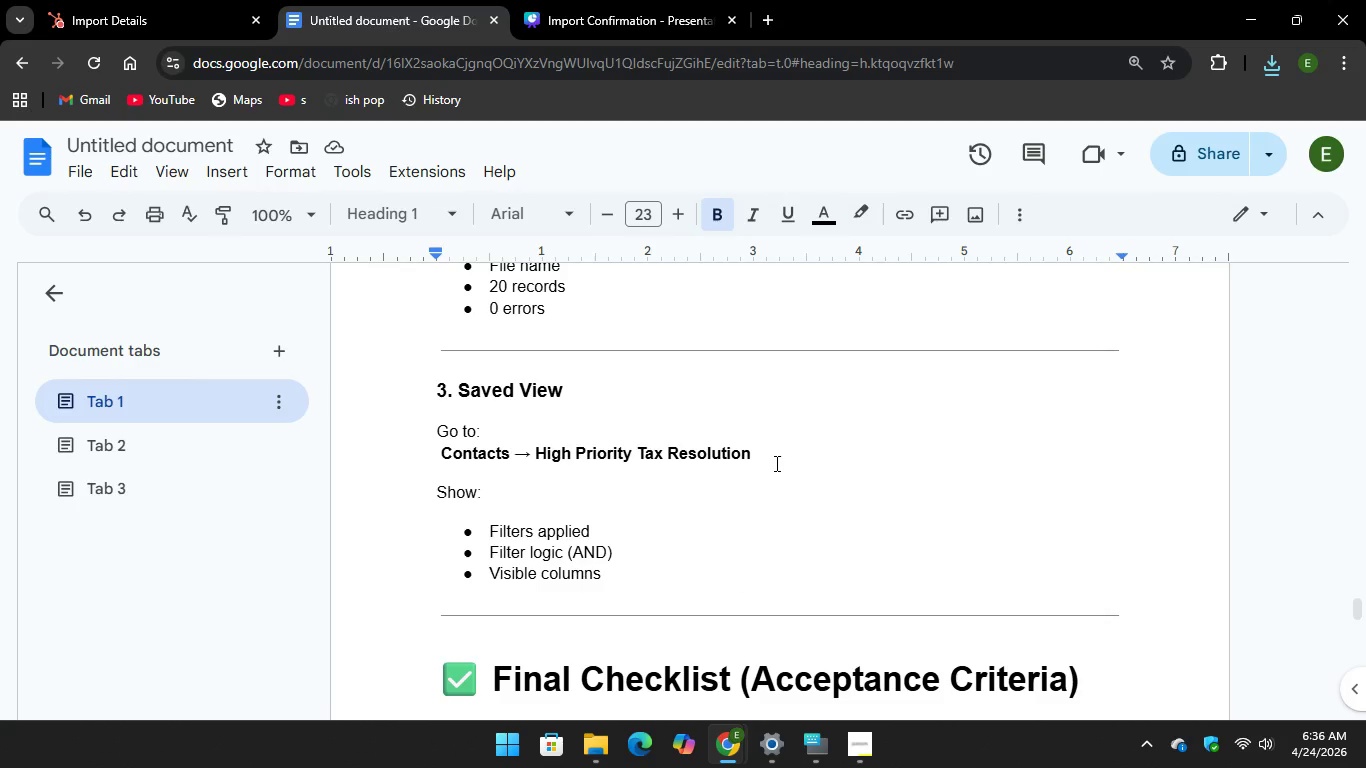 
left_click_drag(start_coordinate=[775, 463], to_coordinate=[411, 461])
 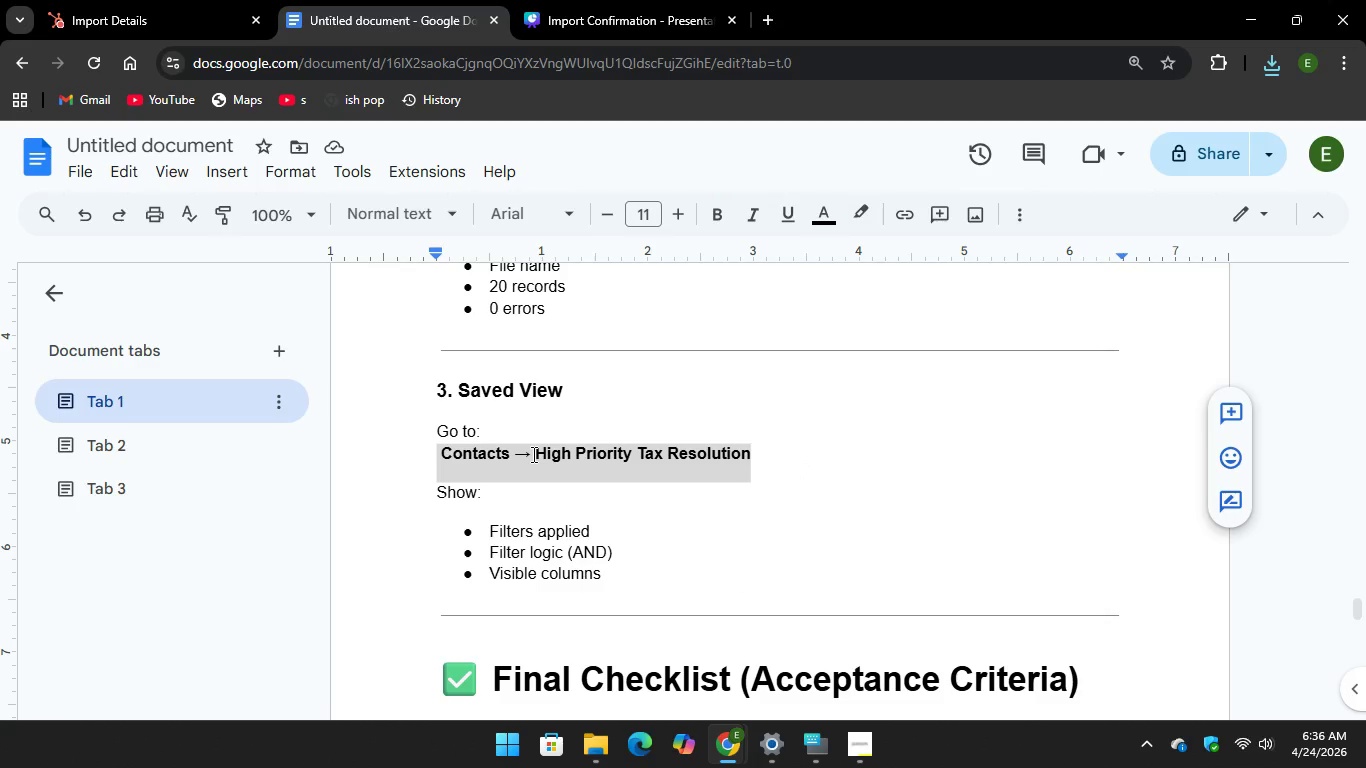 
right_click([532, 454])
 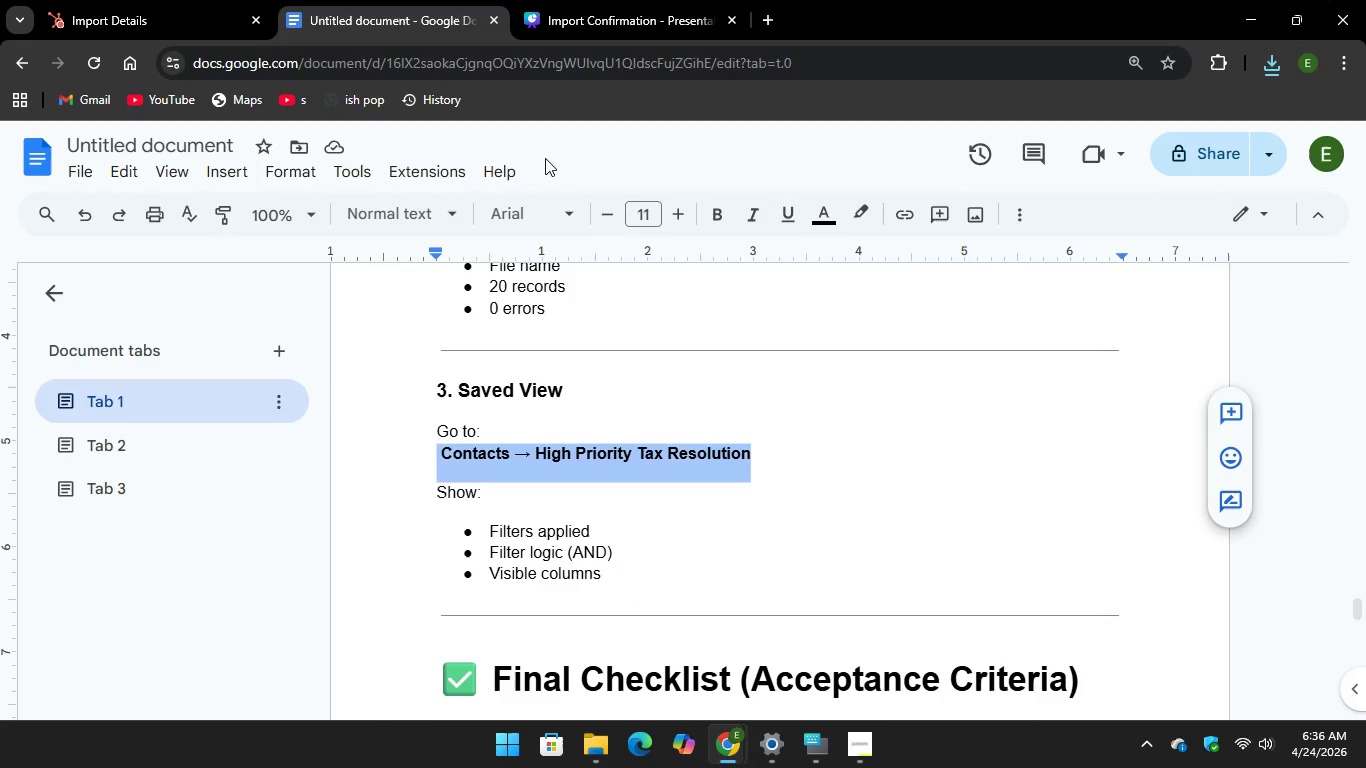 
left_click([129, 16])
 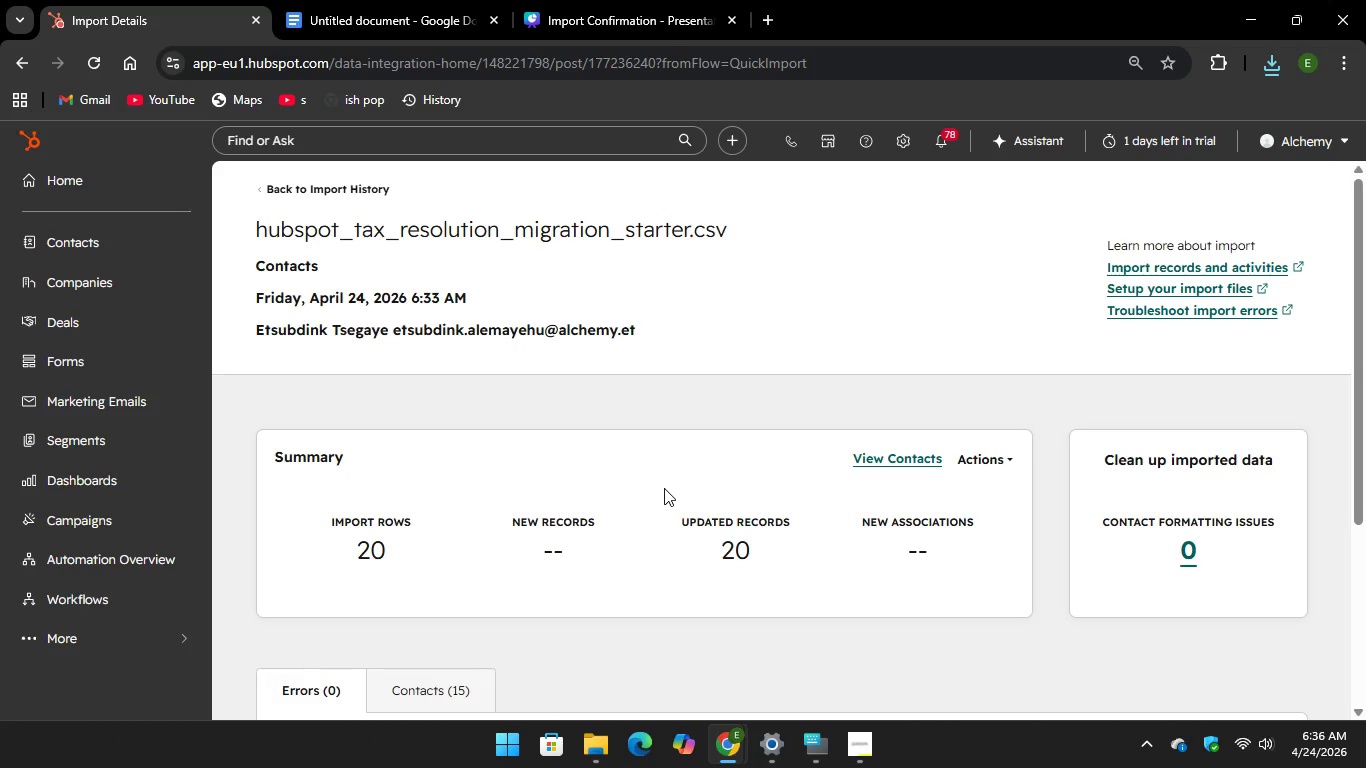 
scroll: coordinate [664, 487], scroll_direction: up, amount: 7.0
 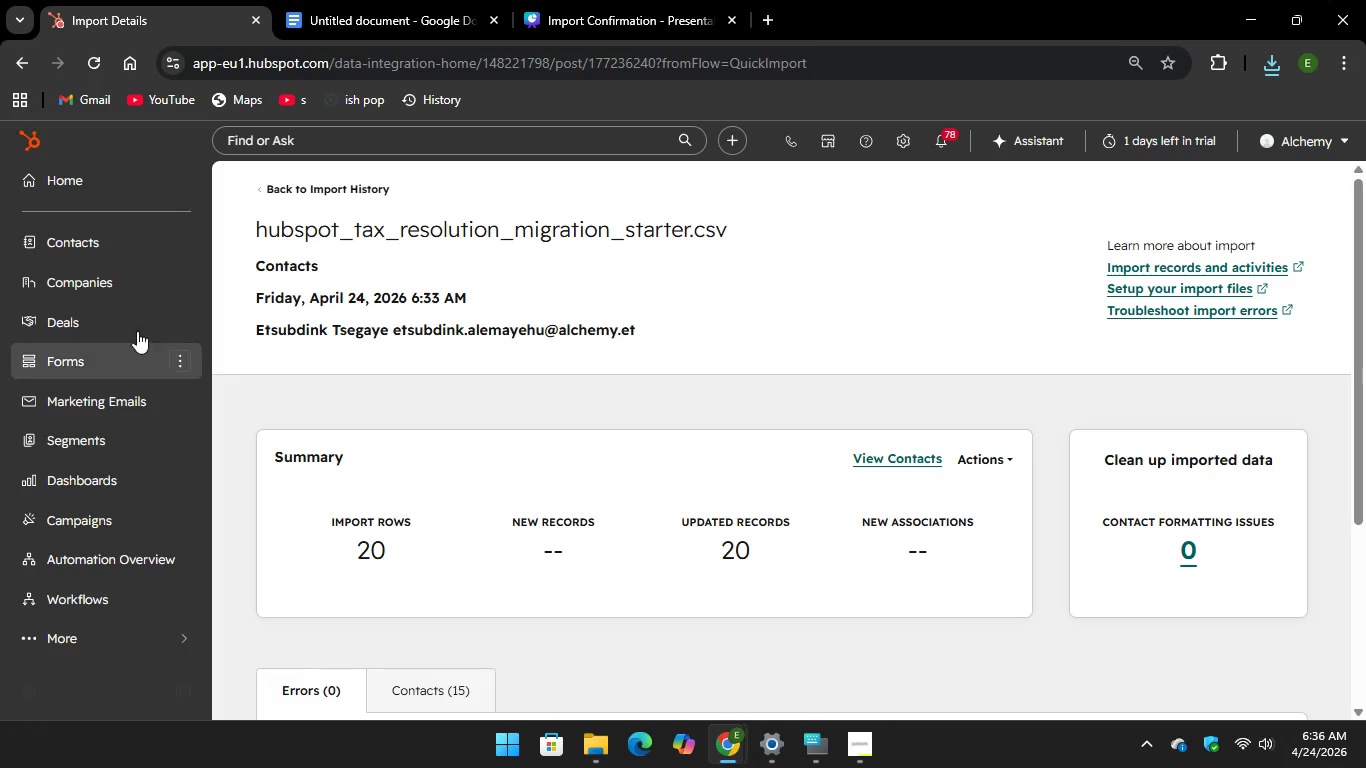 
left_click([73, 228])
 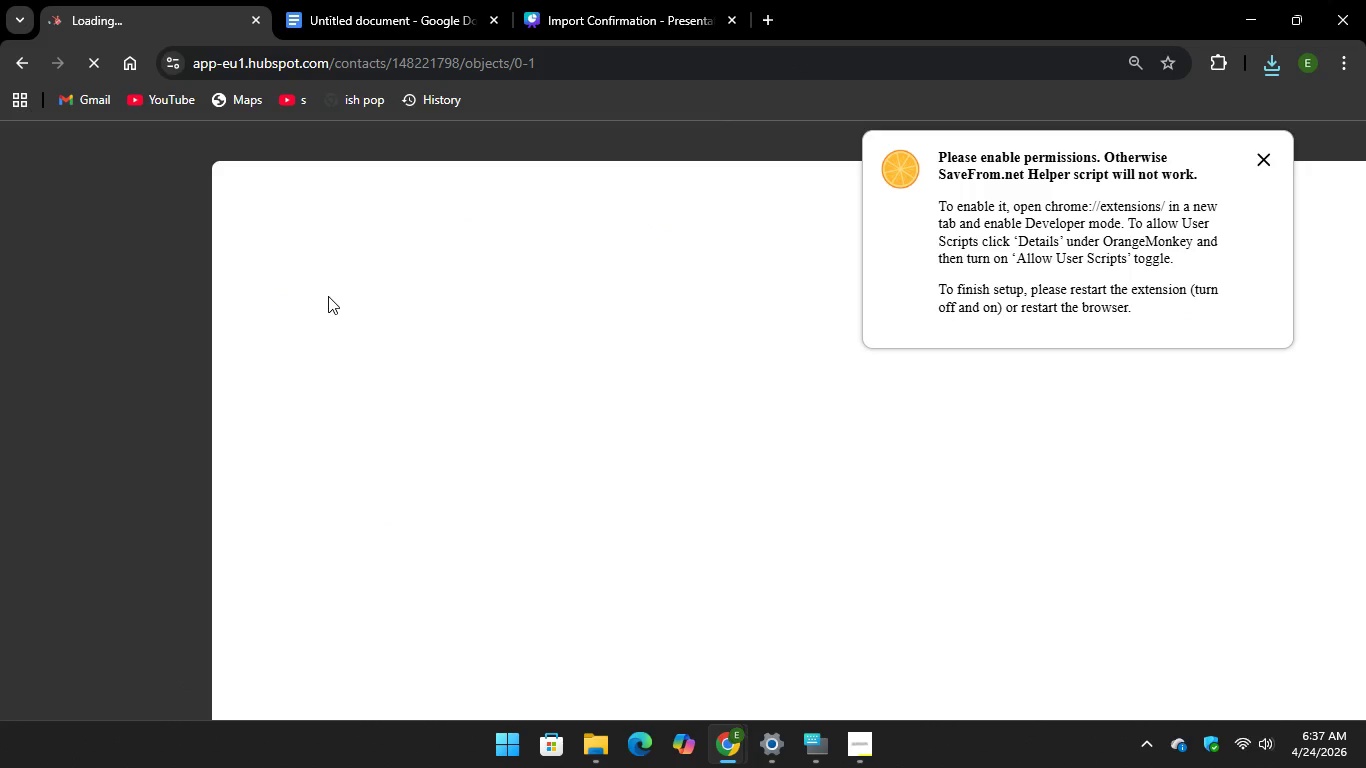 
wait(9.03)
 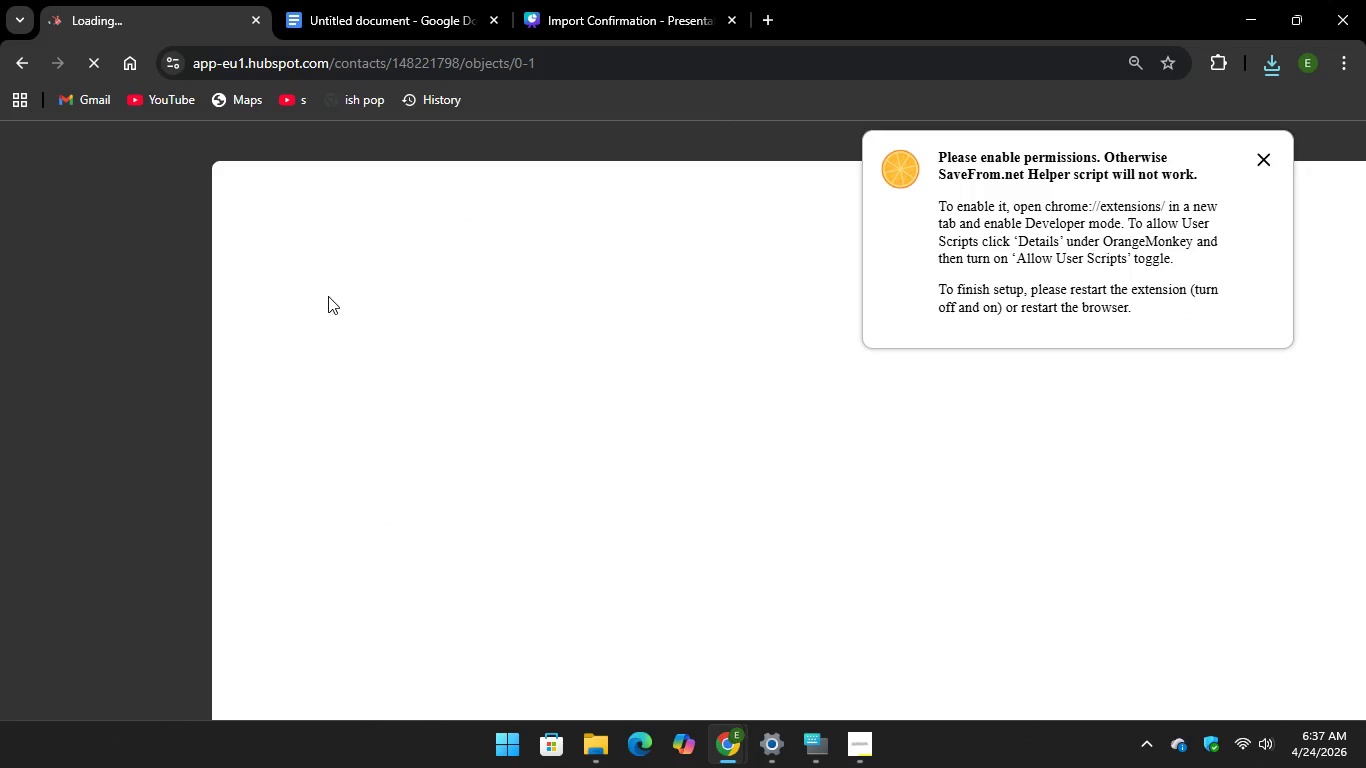 
left_click([1270, 159])
 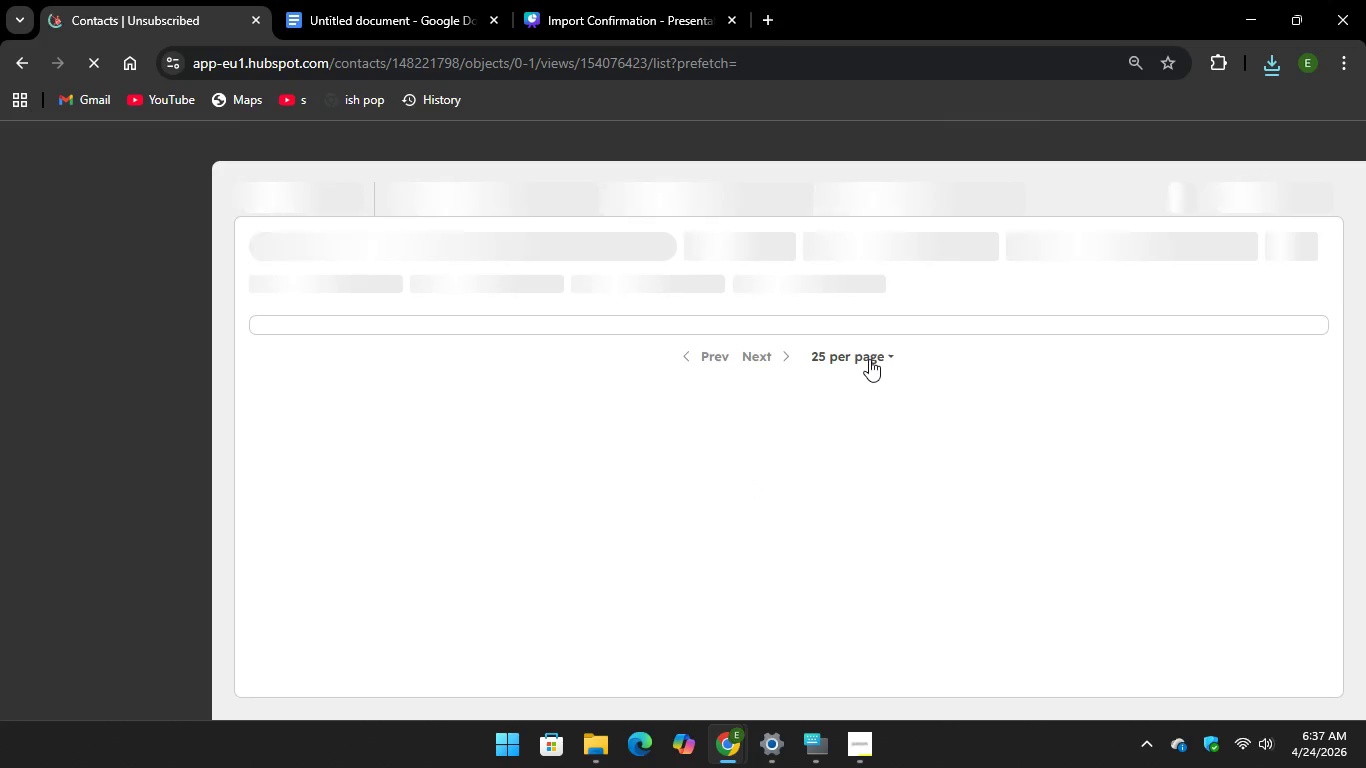 
wait(12.44)
 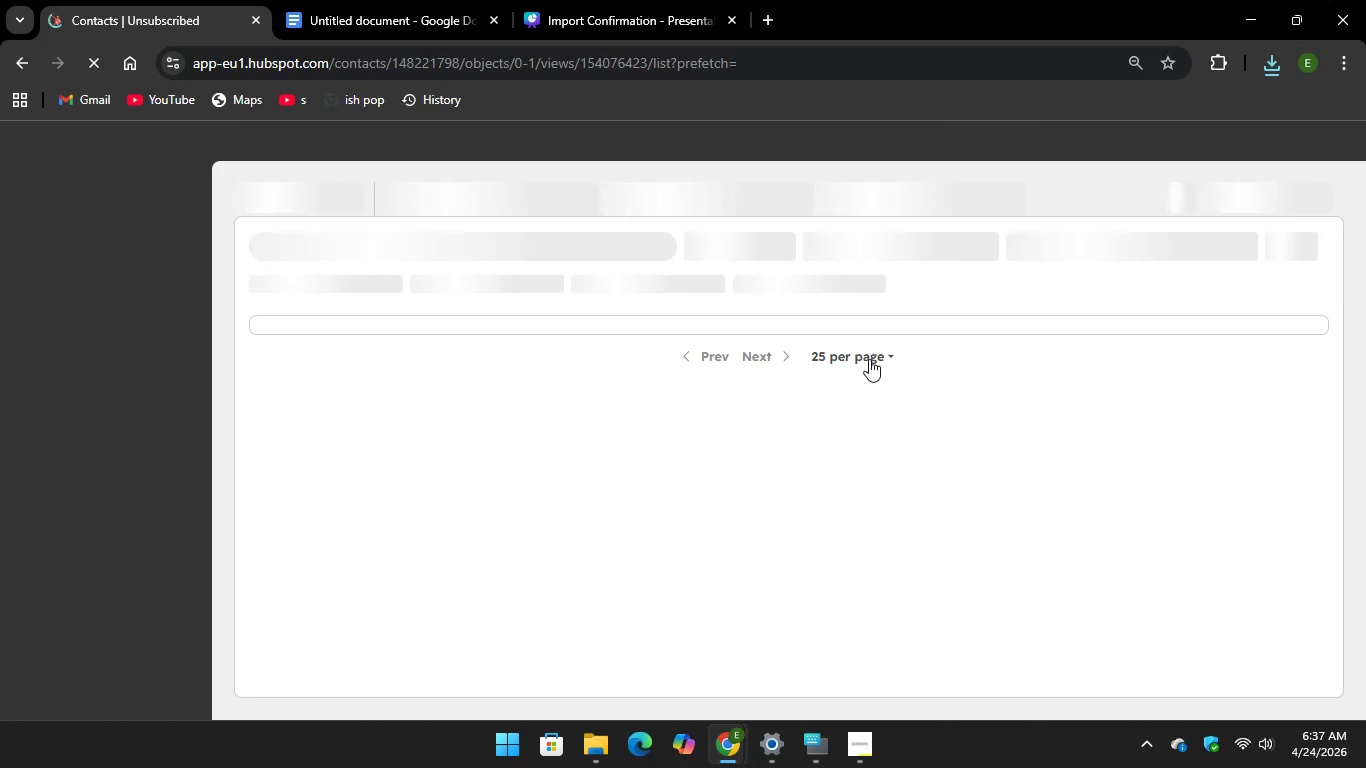 
left_click([1293, 185])
 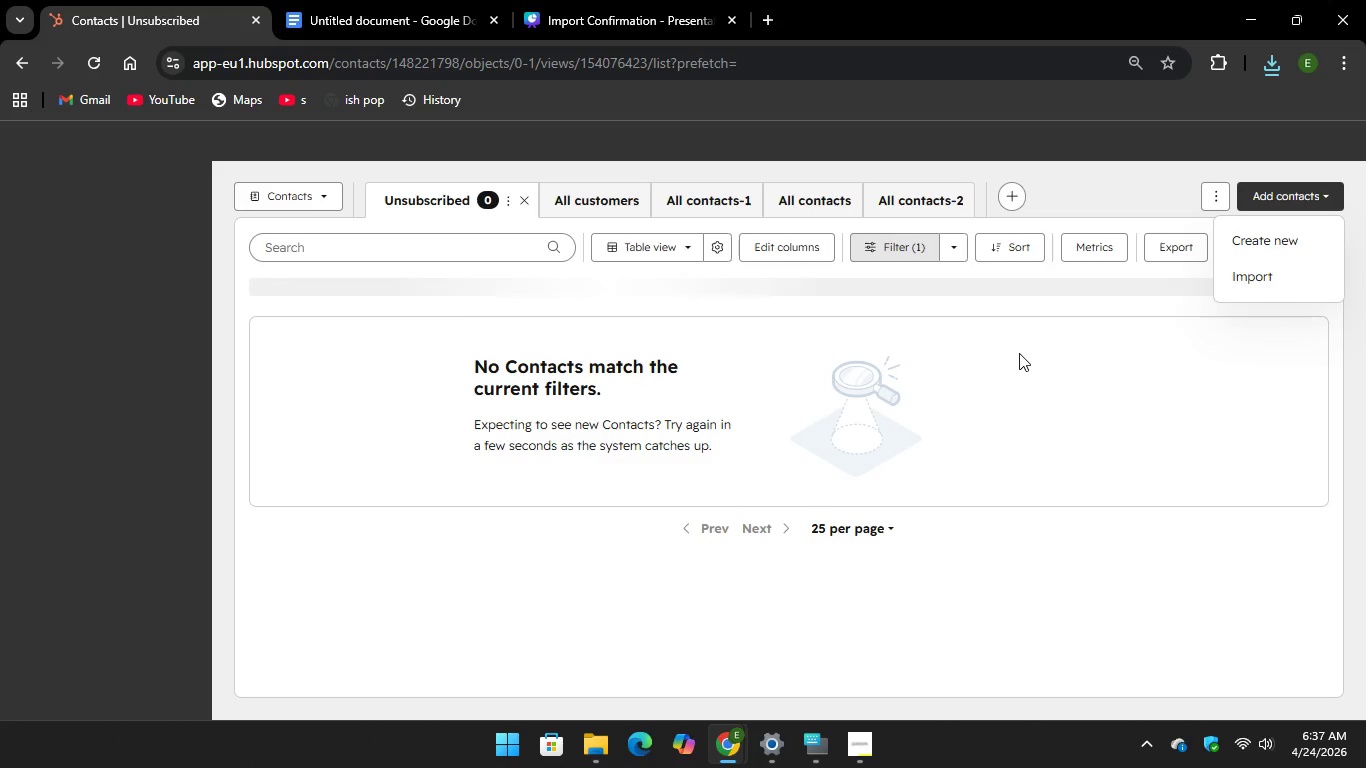 
left_click([1019, 353])
 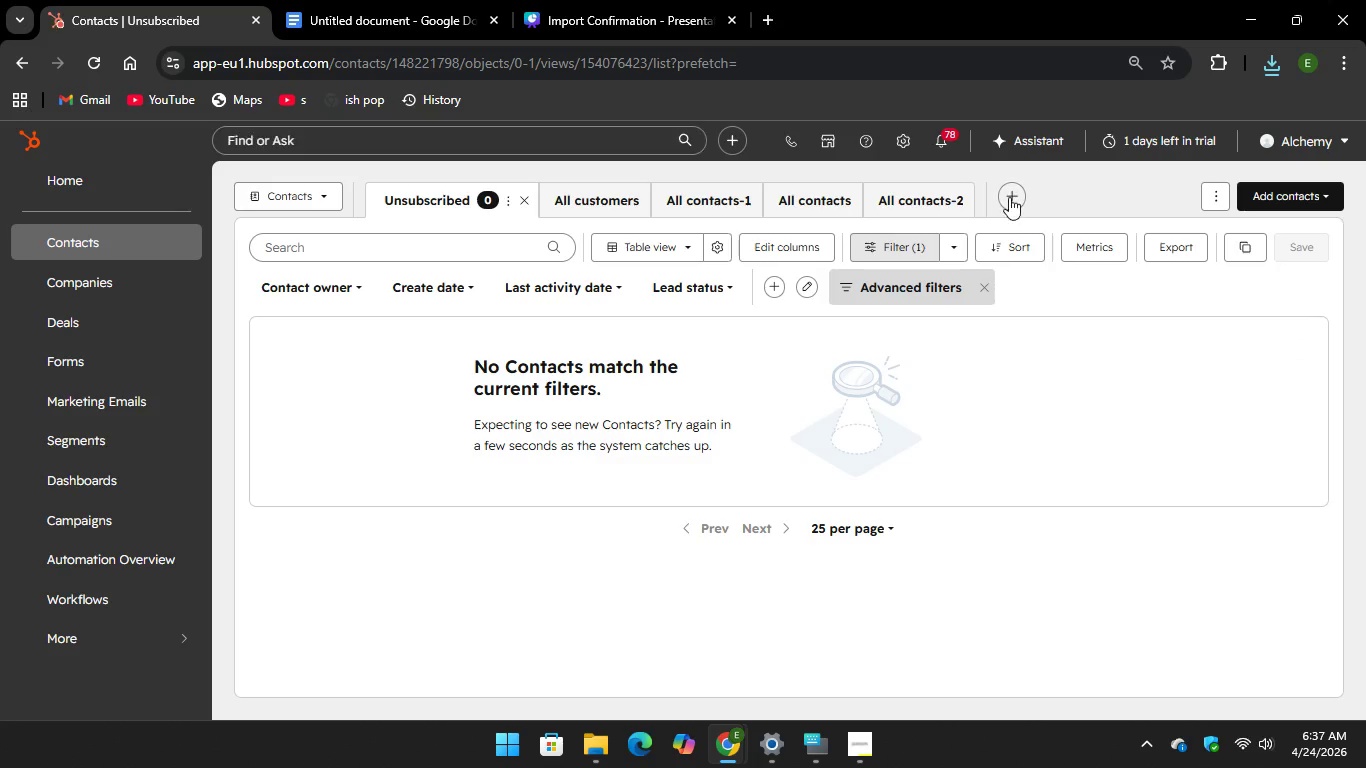 
left_click([1009, 197])
 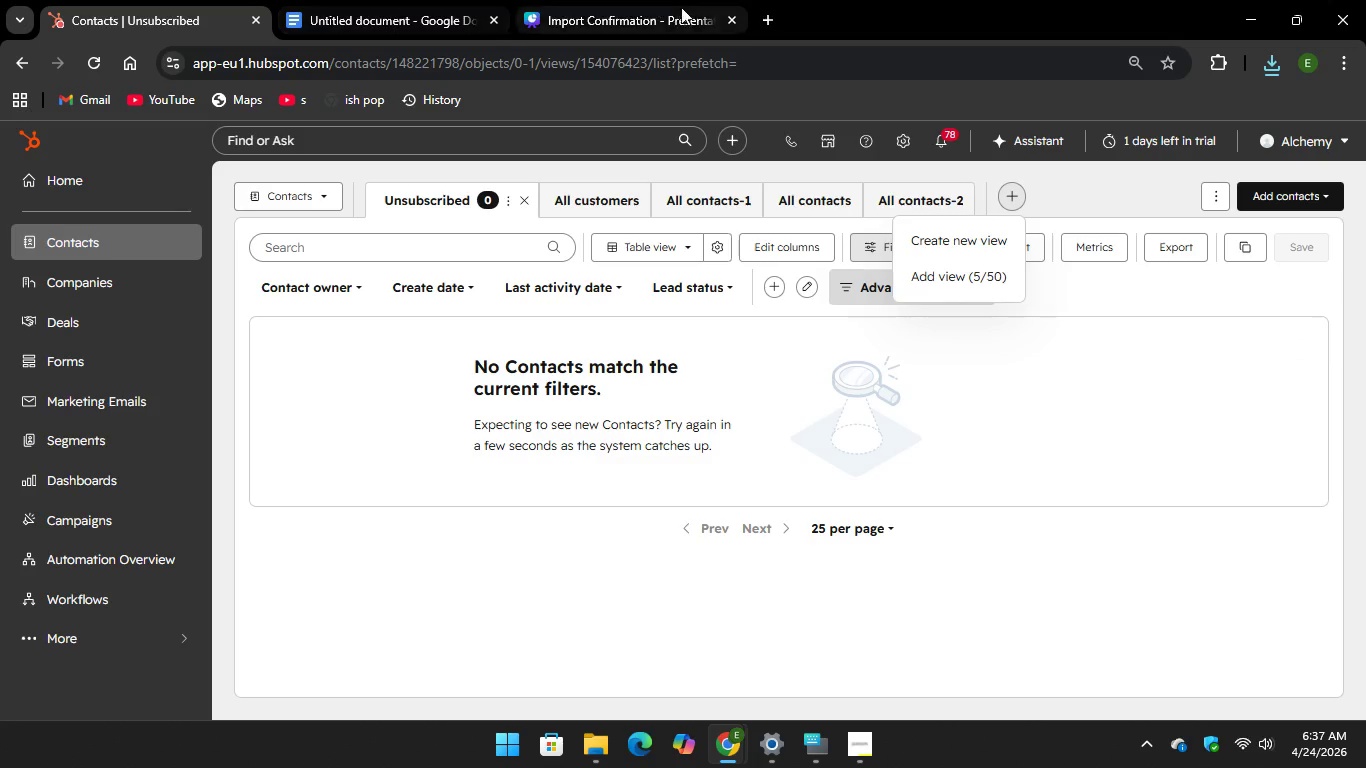 
left_click([941, 285])
 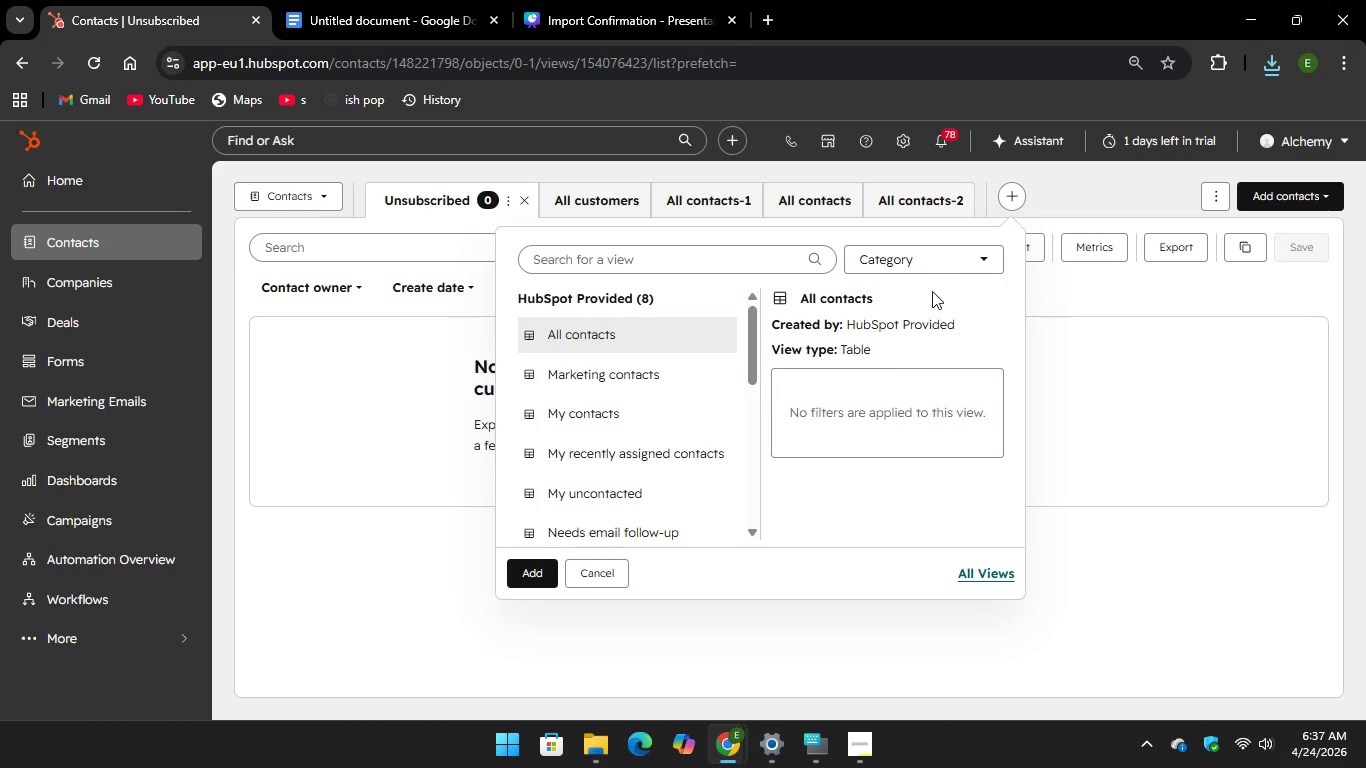 
left_click([858, 417])
 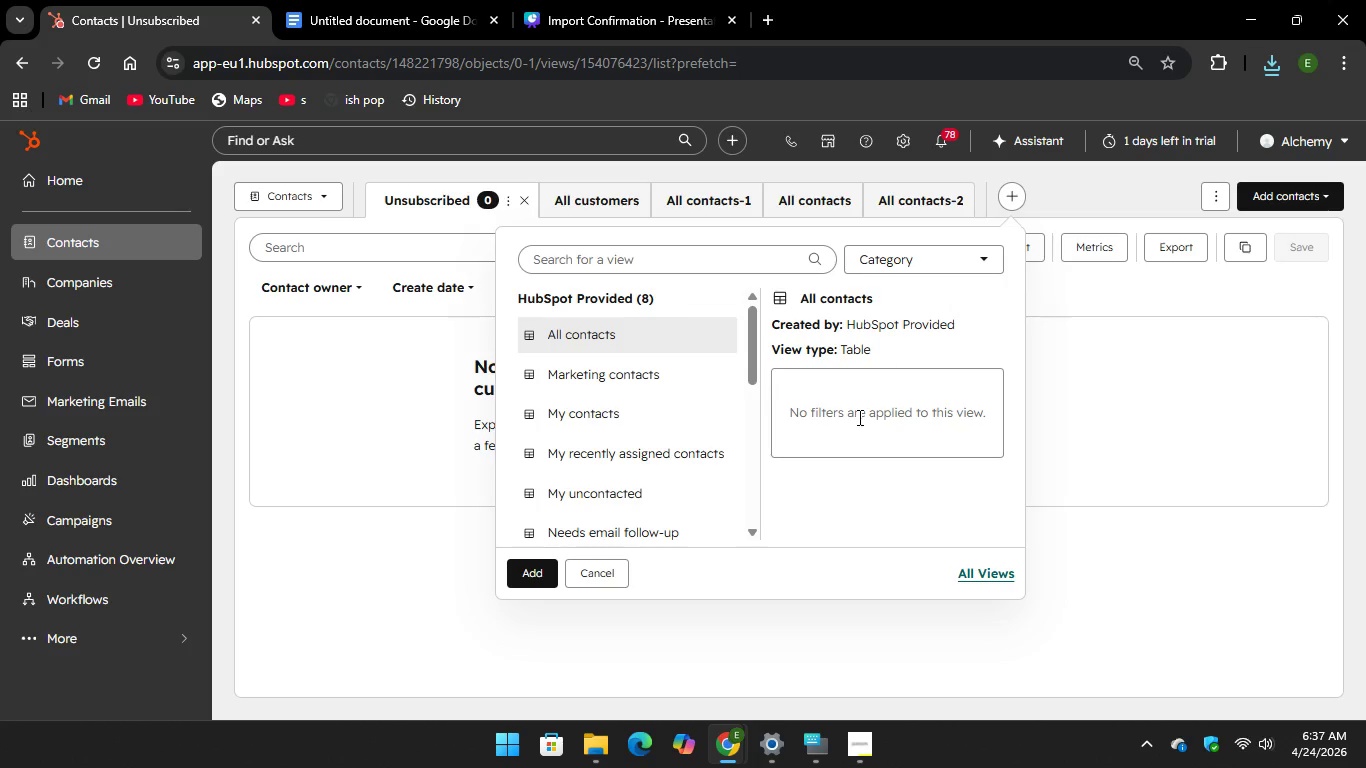 
left_click([858, 417])
 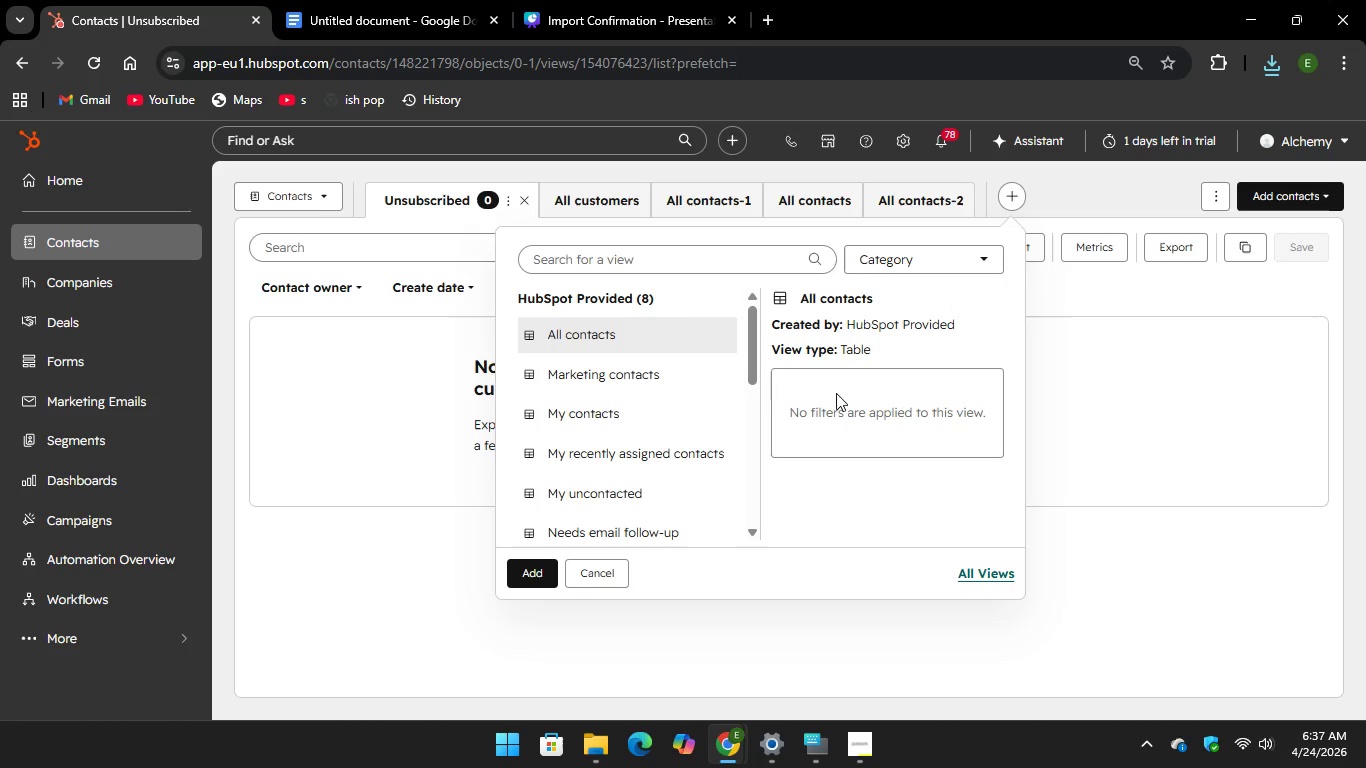 
left_click([841, 389])
 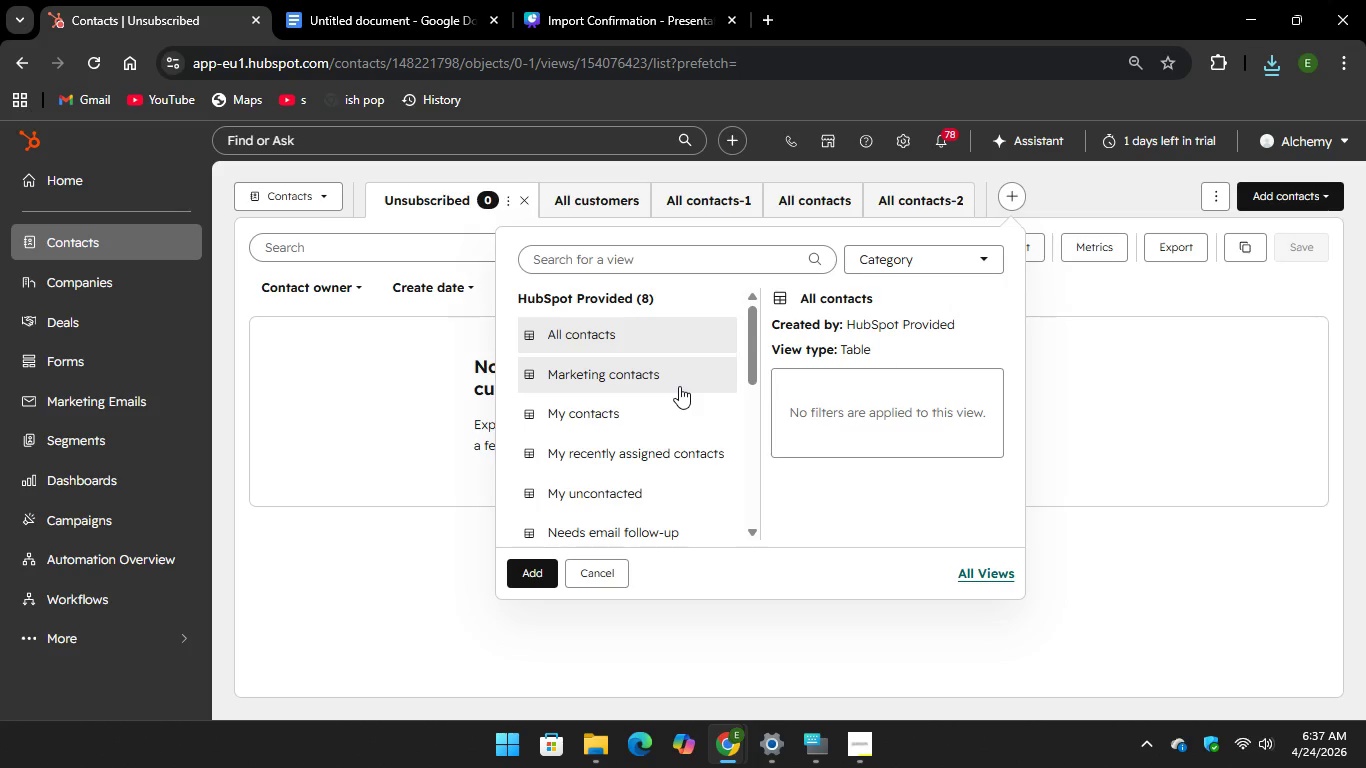 
scroll: coordinate [686, 380], scroll_direction: down, amount: 11.0
 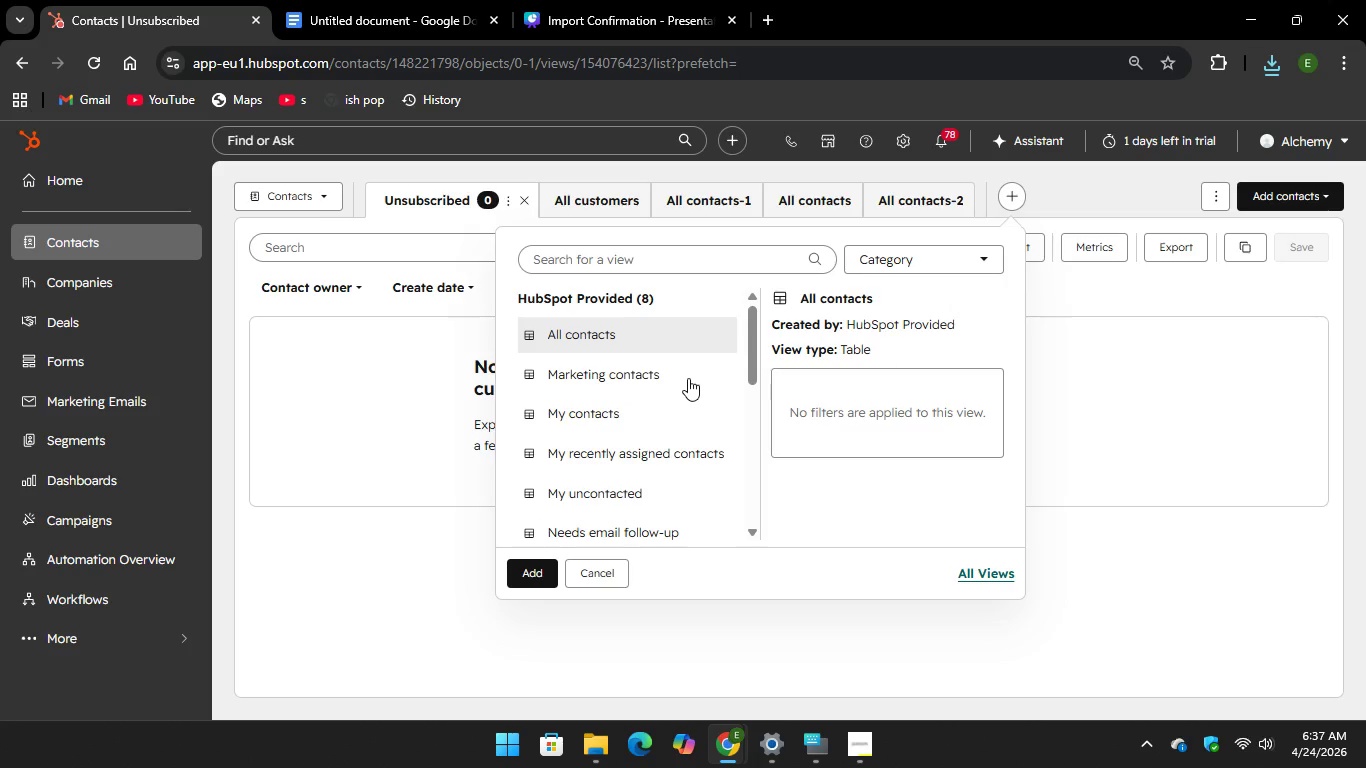 
scroll: coordinate [688, 378], scroll_direction: up, amount: 4.0
 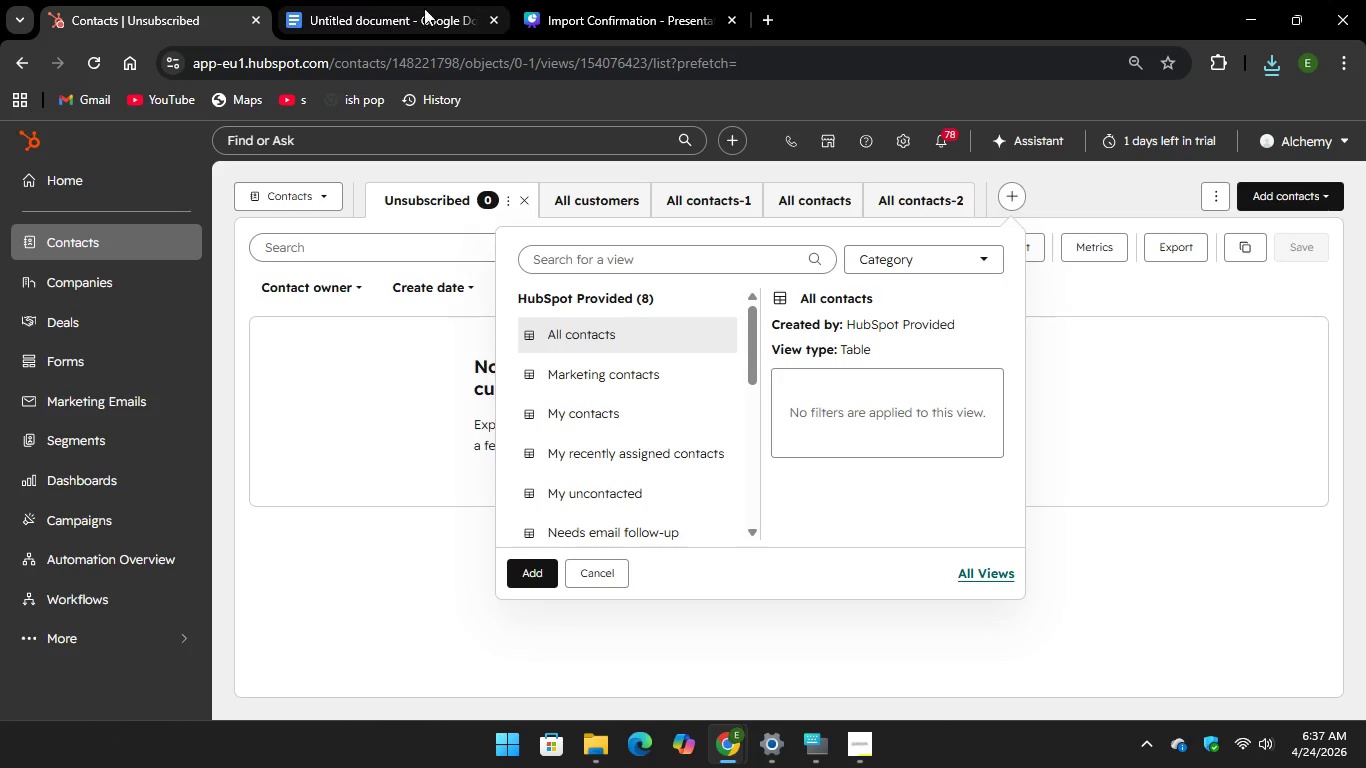 
left_click([380, 6])
 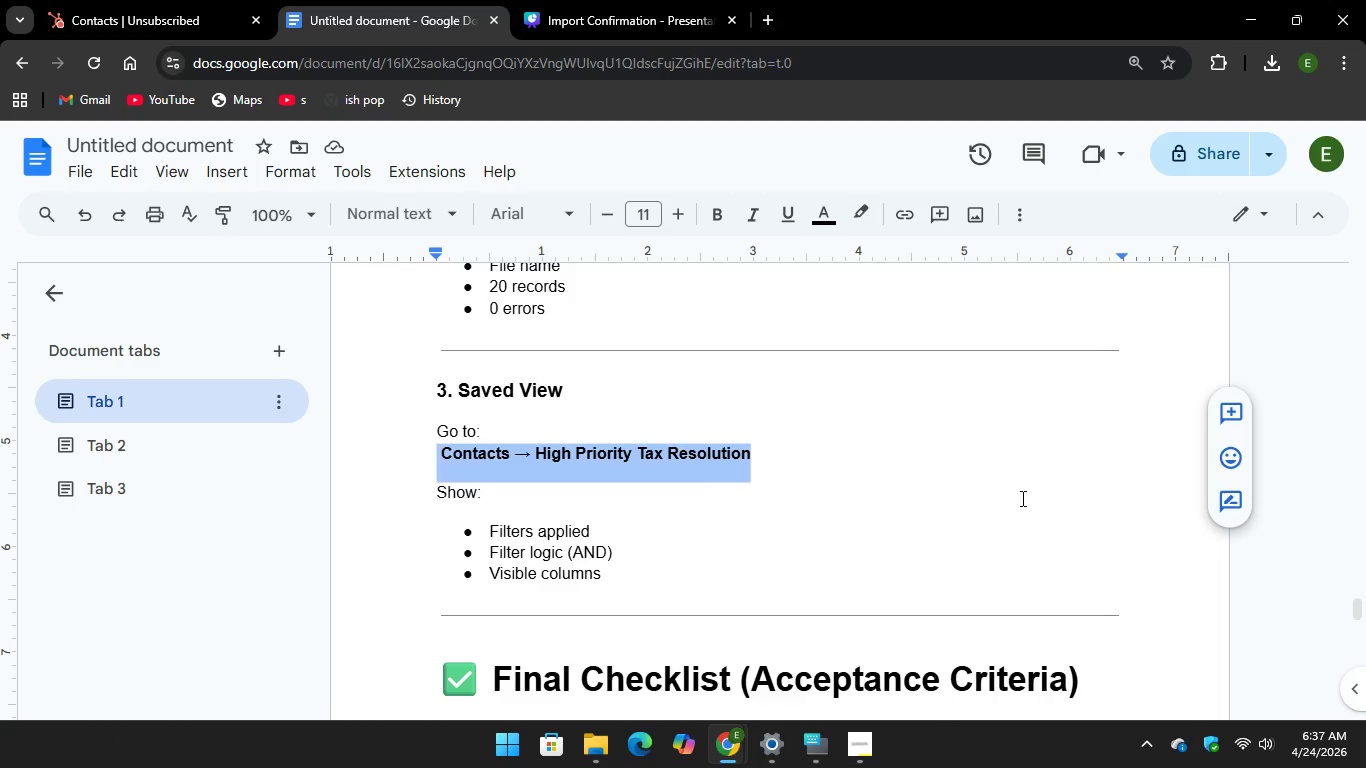 
scroll: coordinate [1022, 498], scroll_direction: down, amount: 1.0
 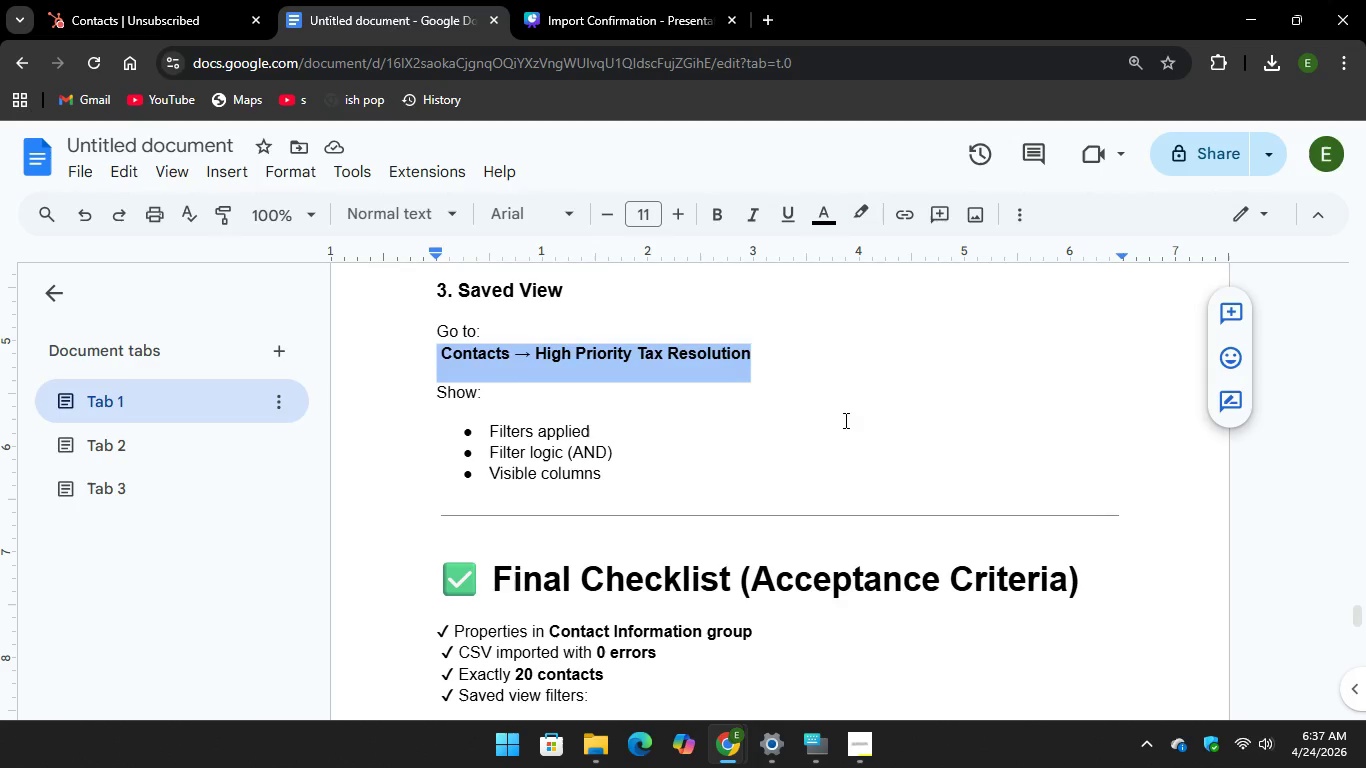 
left_click([839, 417])
 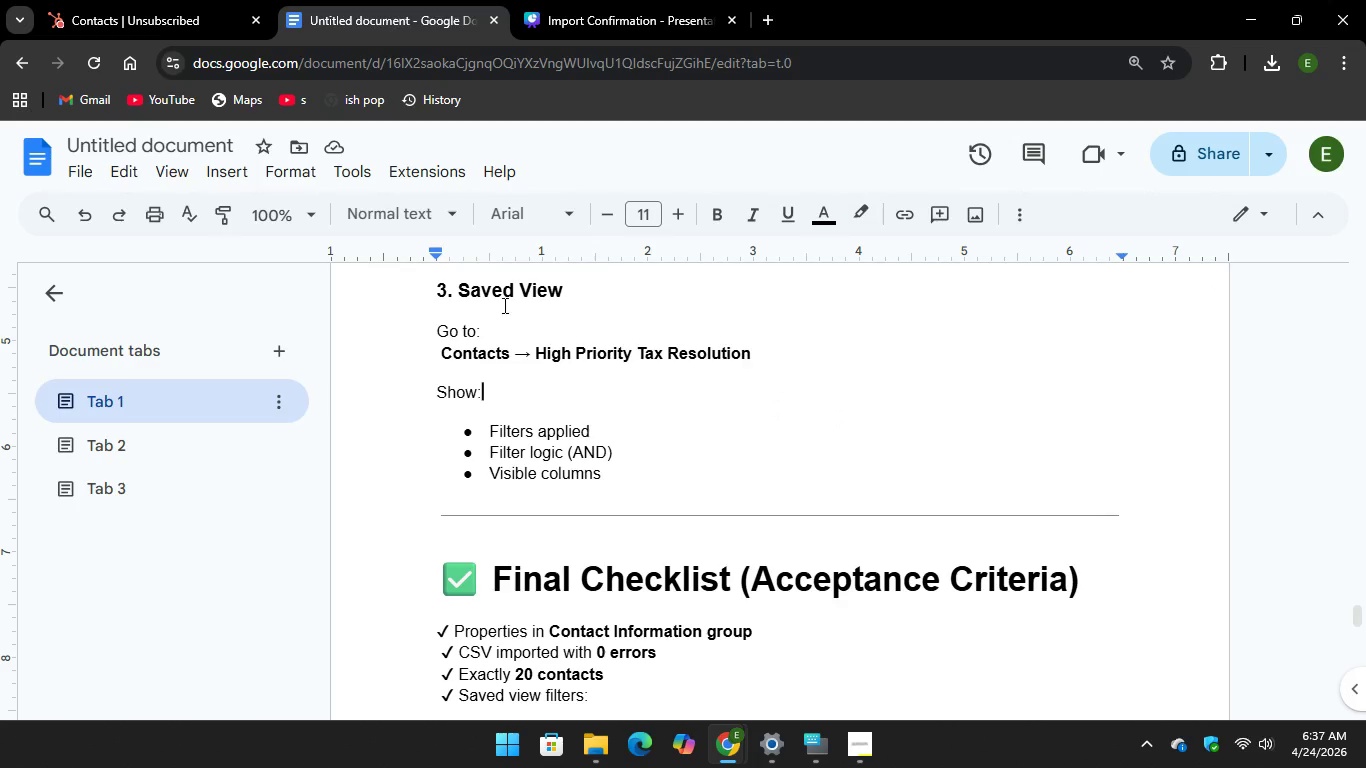 
scroll: coordinate [955, 396], scroll_direction: up, amount: 2.0
 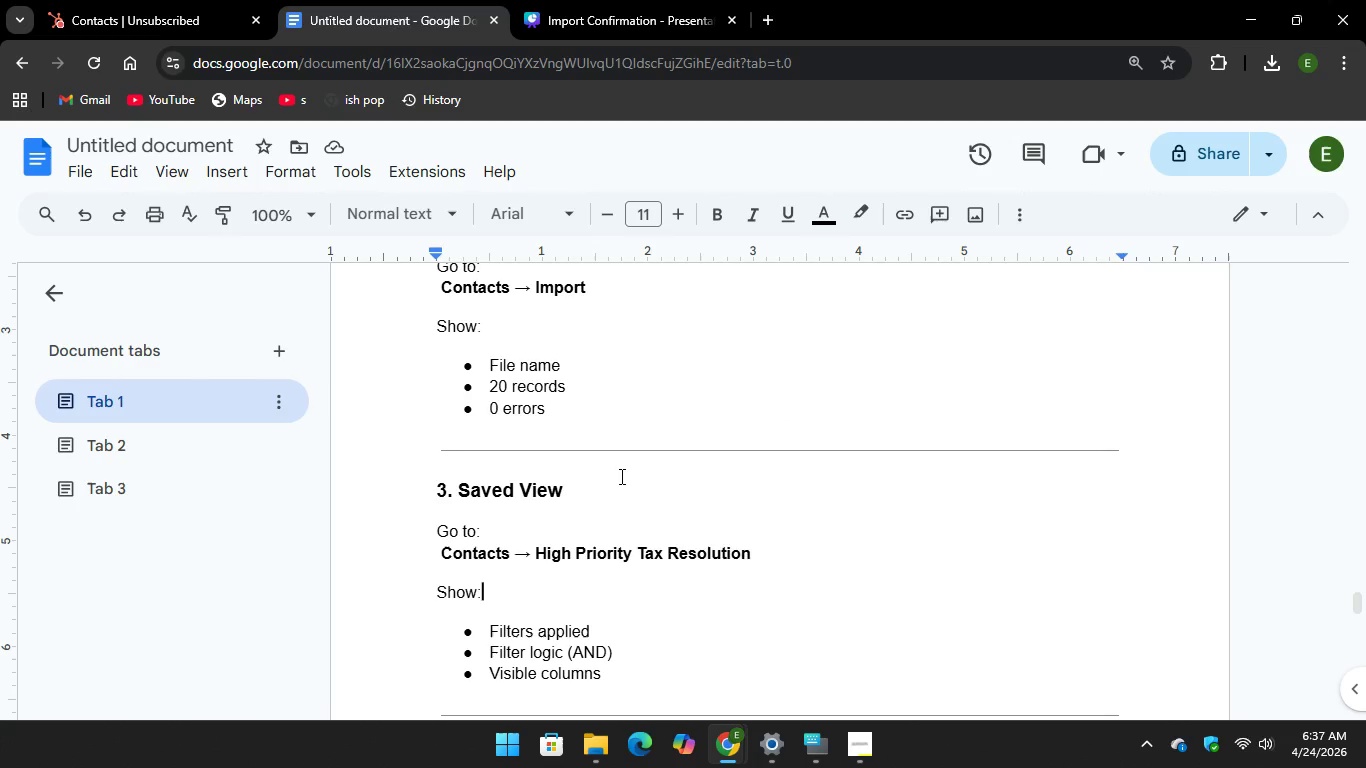 
scroll: coordinate [815, 461], scroll_direction: down, amount: 4.0
 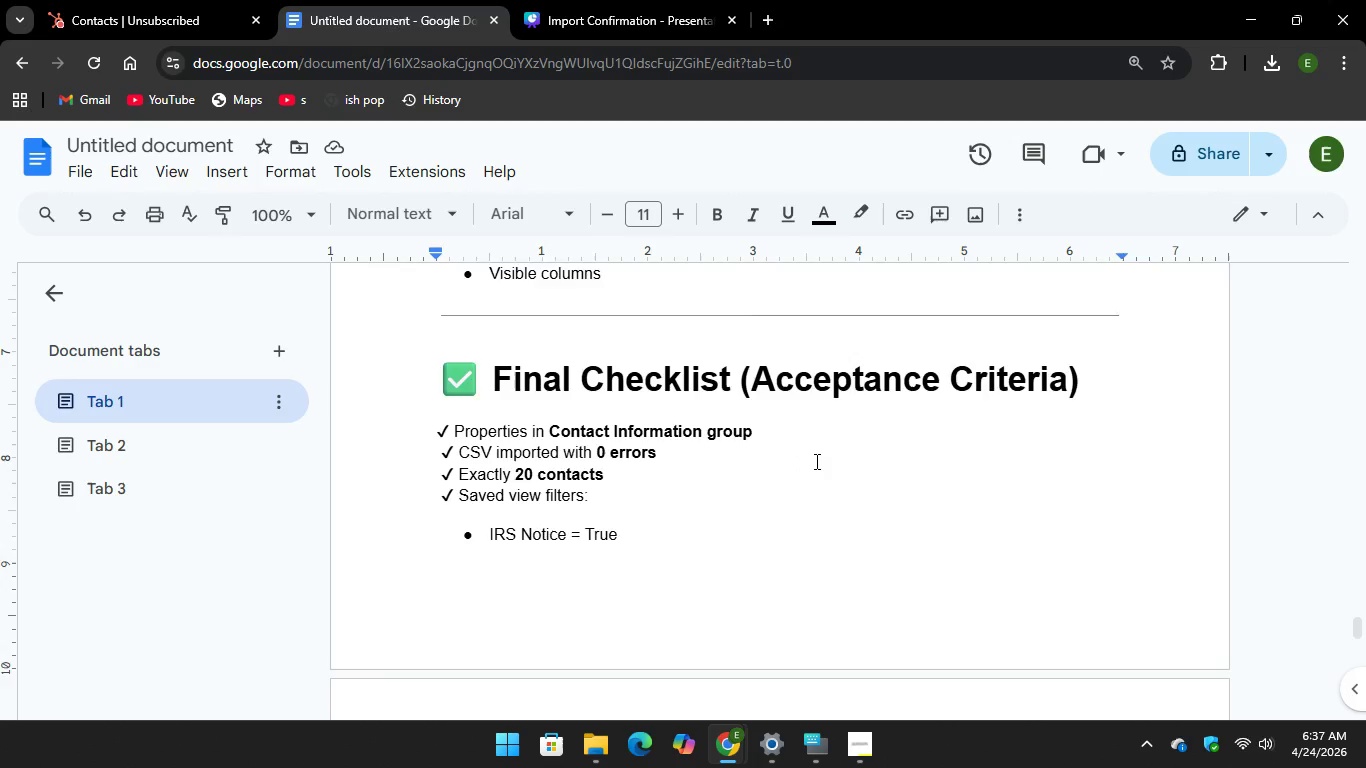 
scroll: coordinate [815, 461], scroll_direction: up, amount: 5.0
 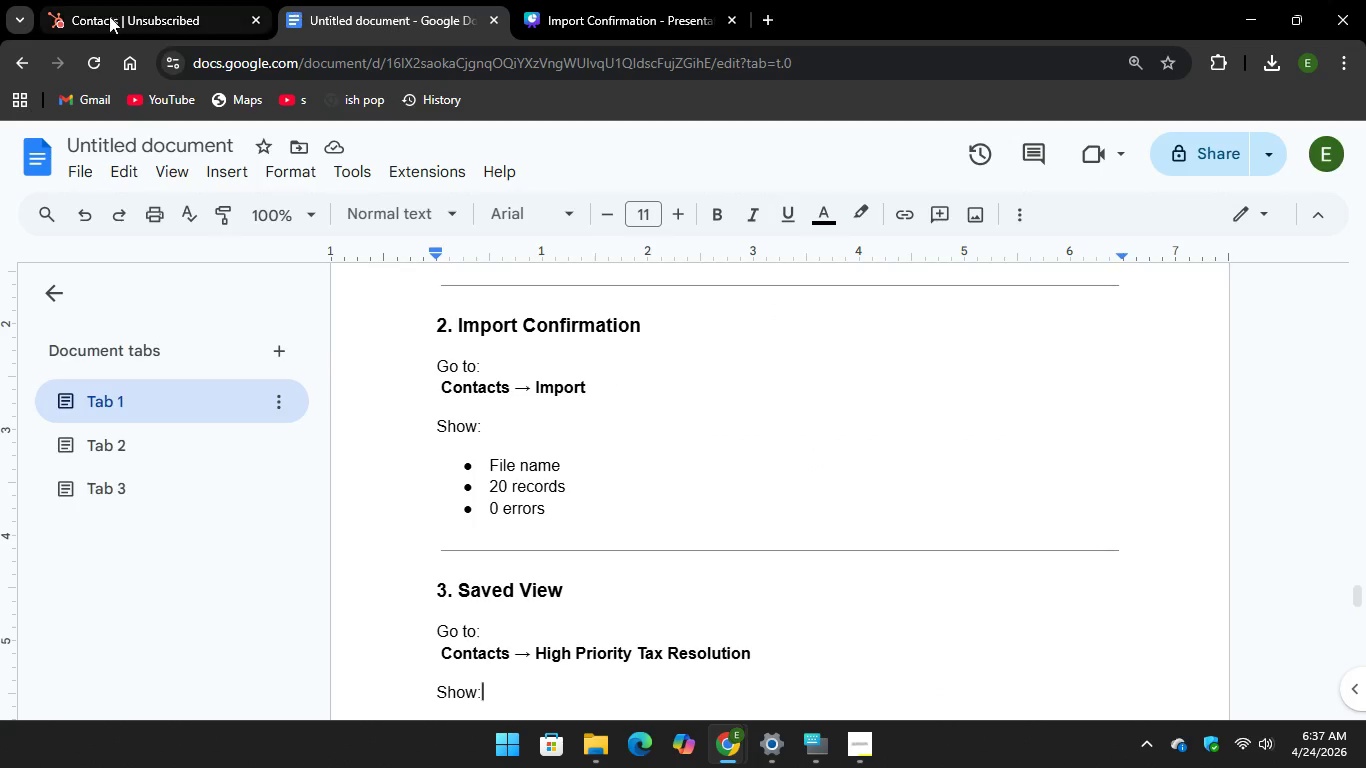 
left_click([109, 16])
 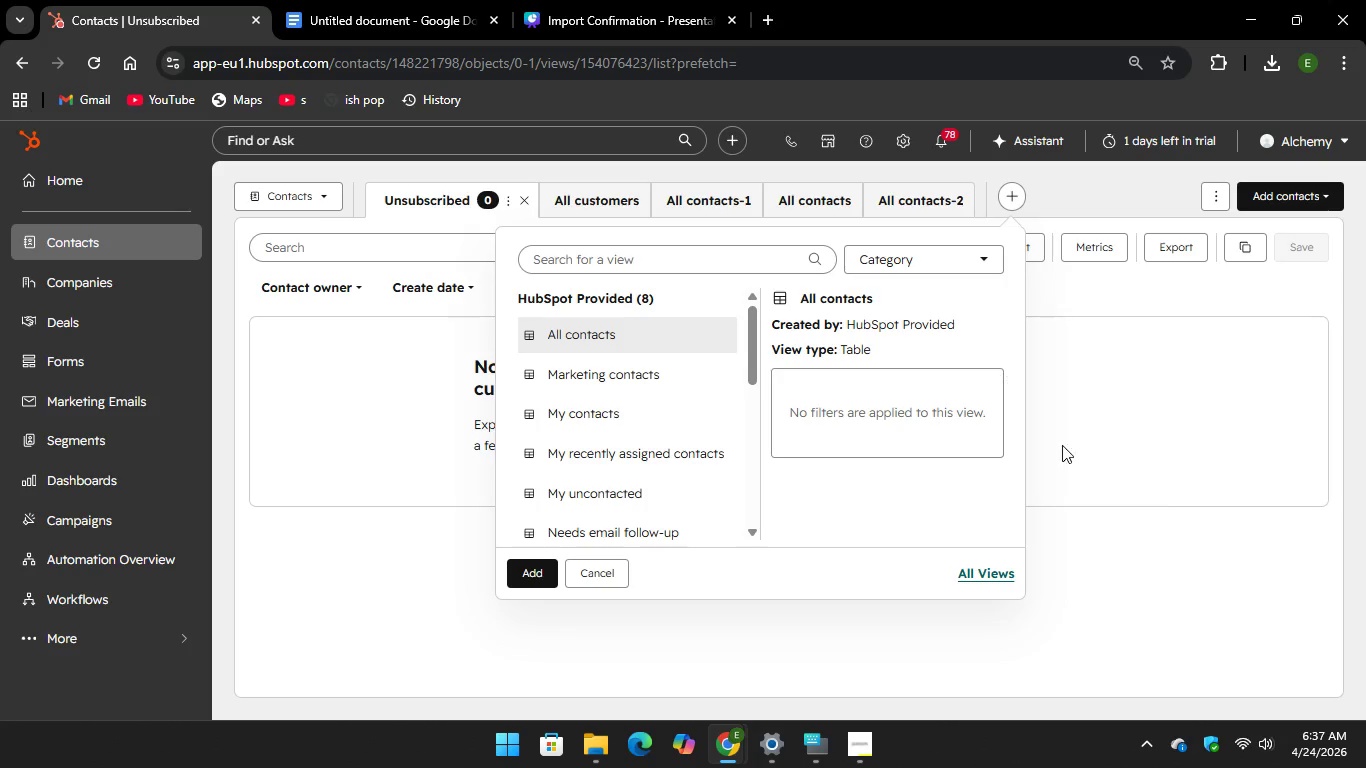 
left_click([1160, 501])
 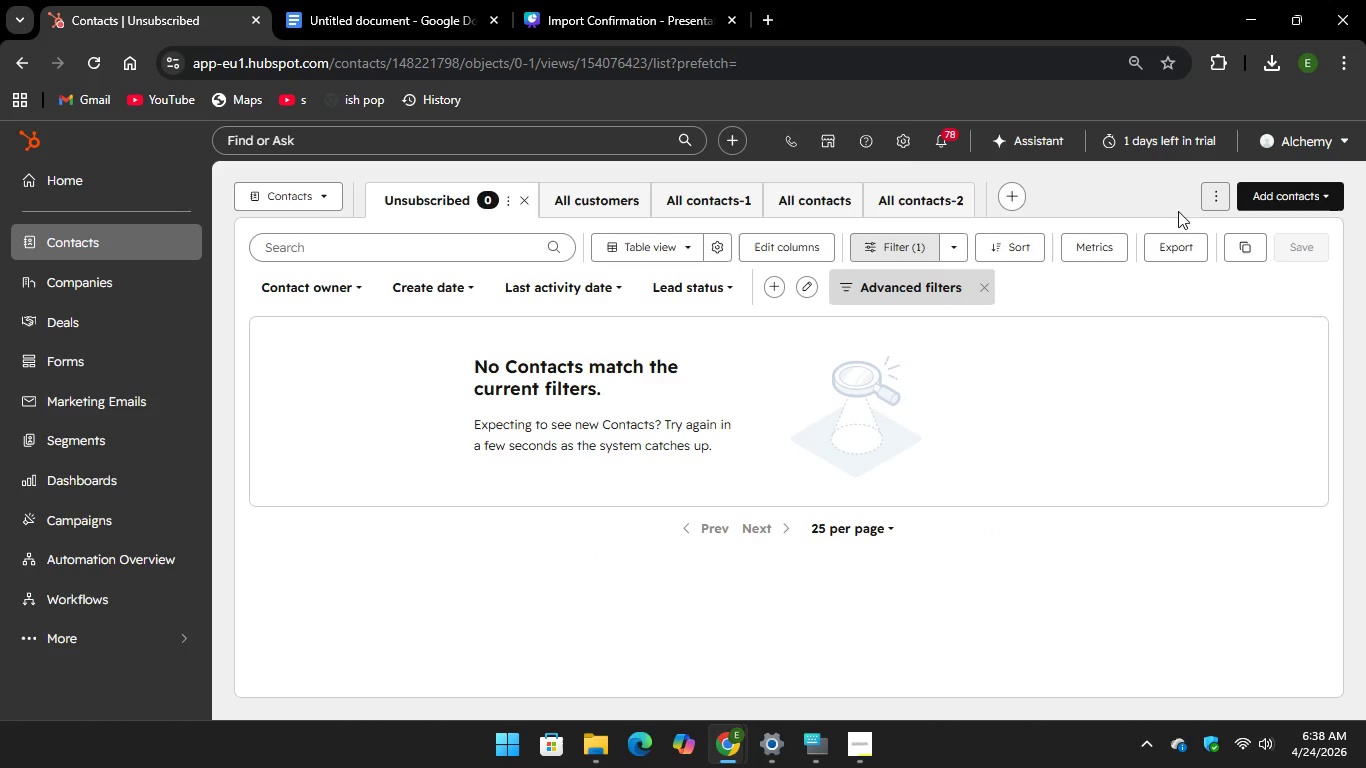 
left_click([1036, 128])
 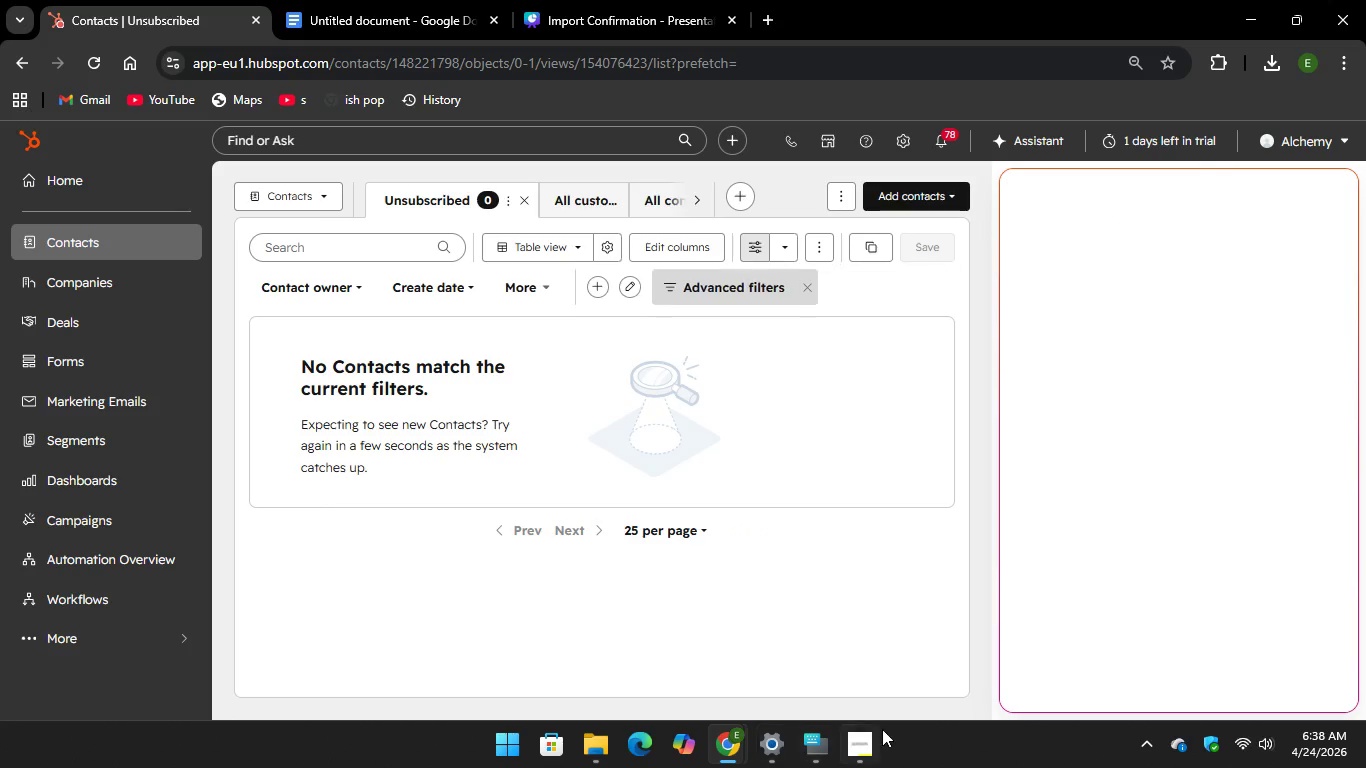 
left_click([856, 740])